 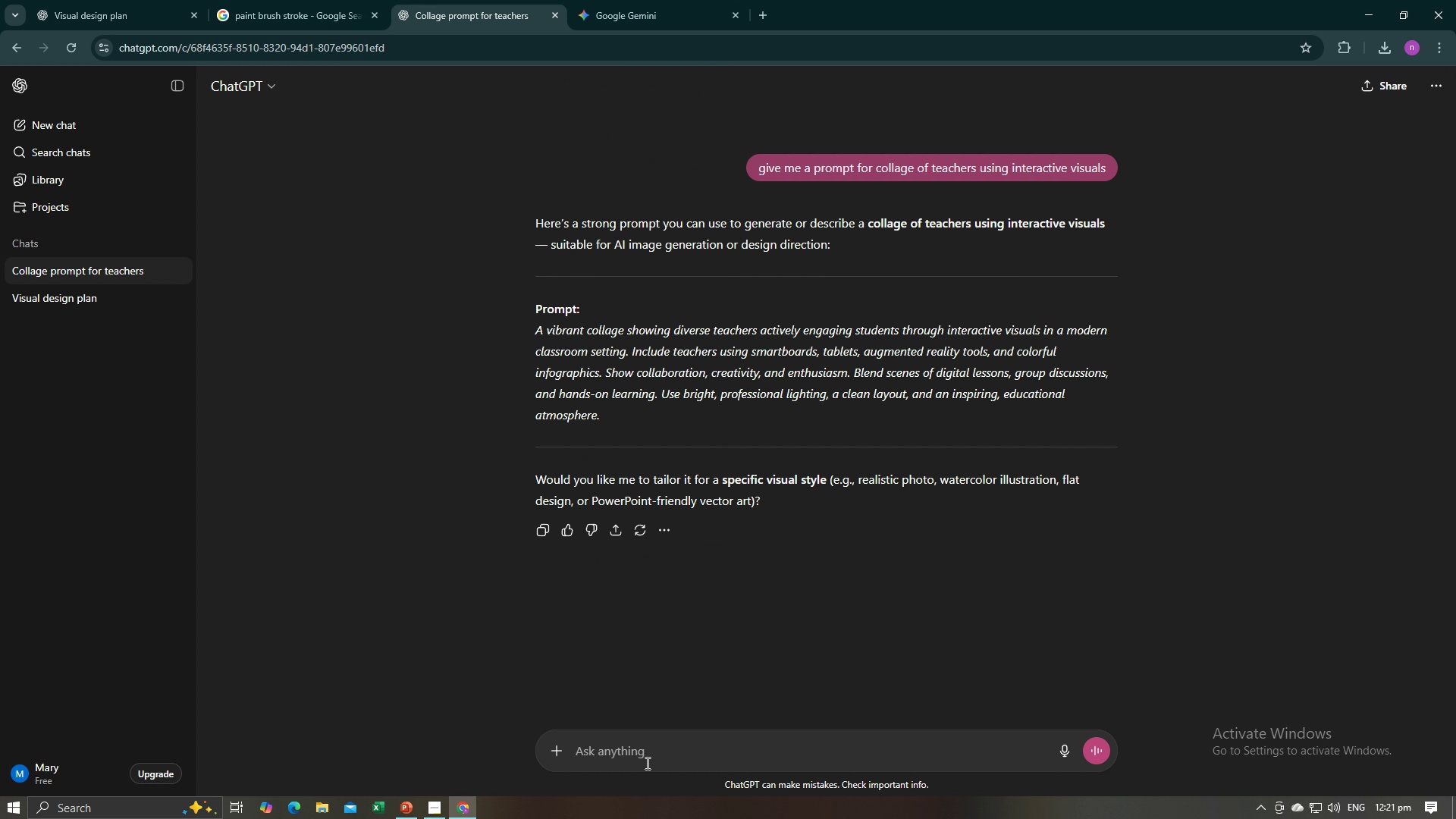 
left_click([658, 751])
 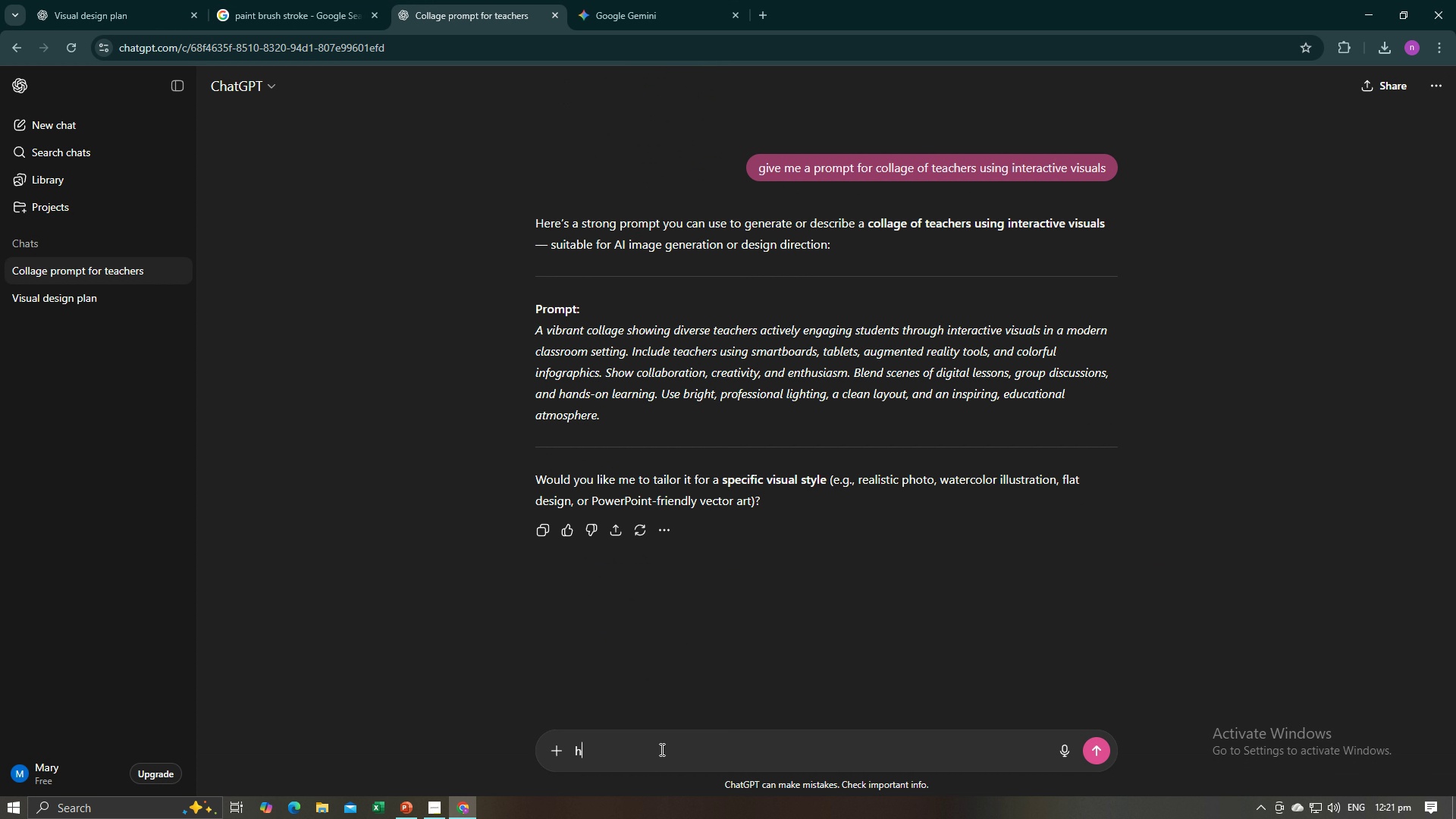 
type(how r)
key(Backspace)
type(to merge )
 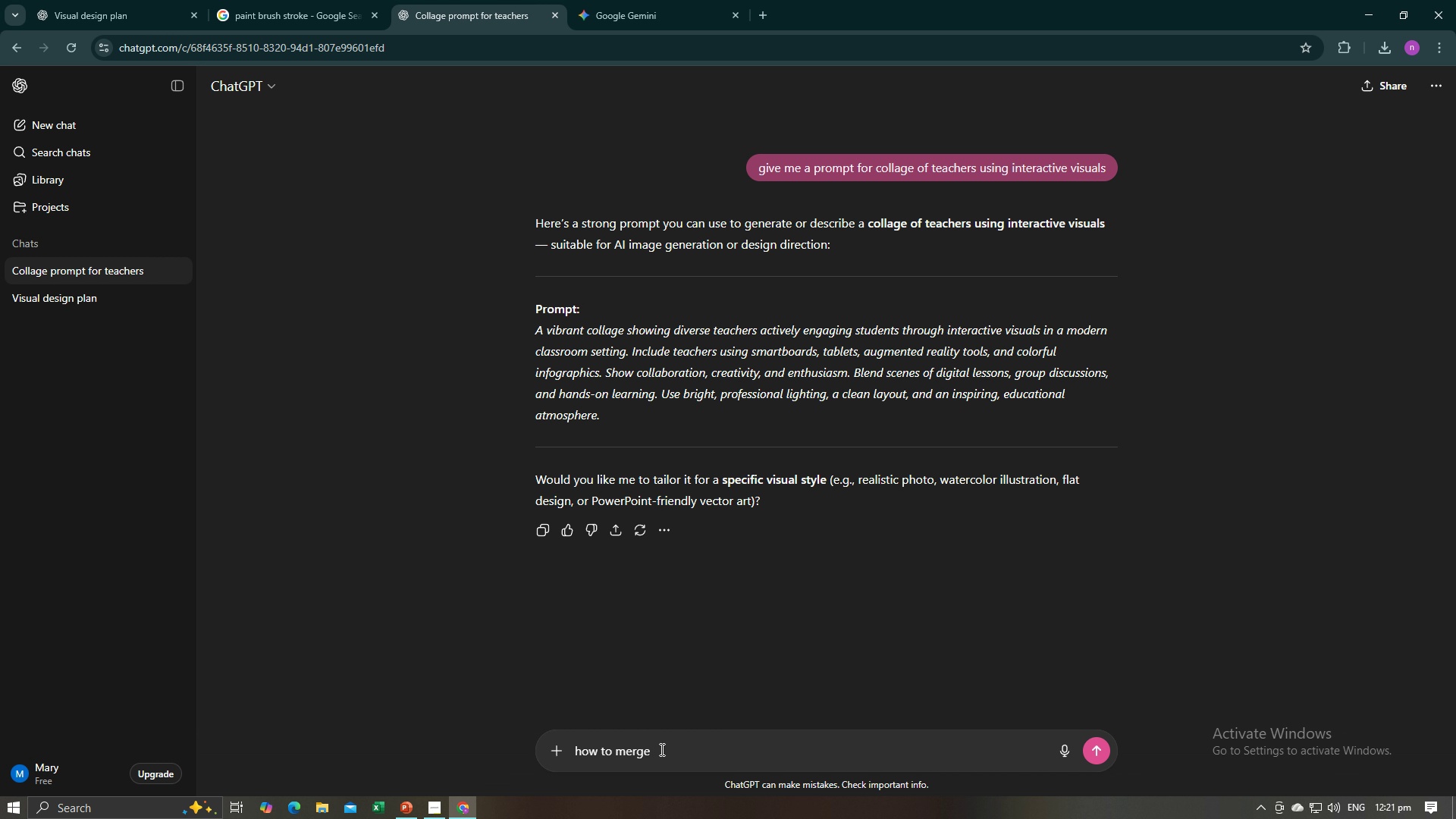 
type(image to image in powerpoint )
 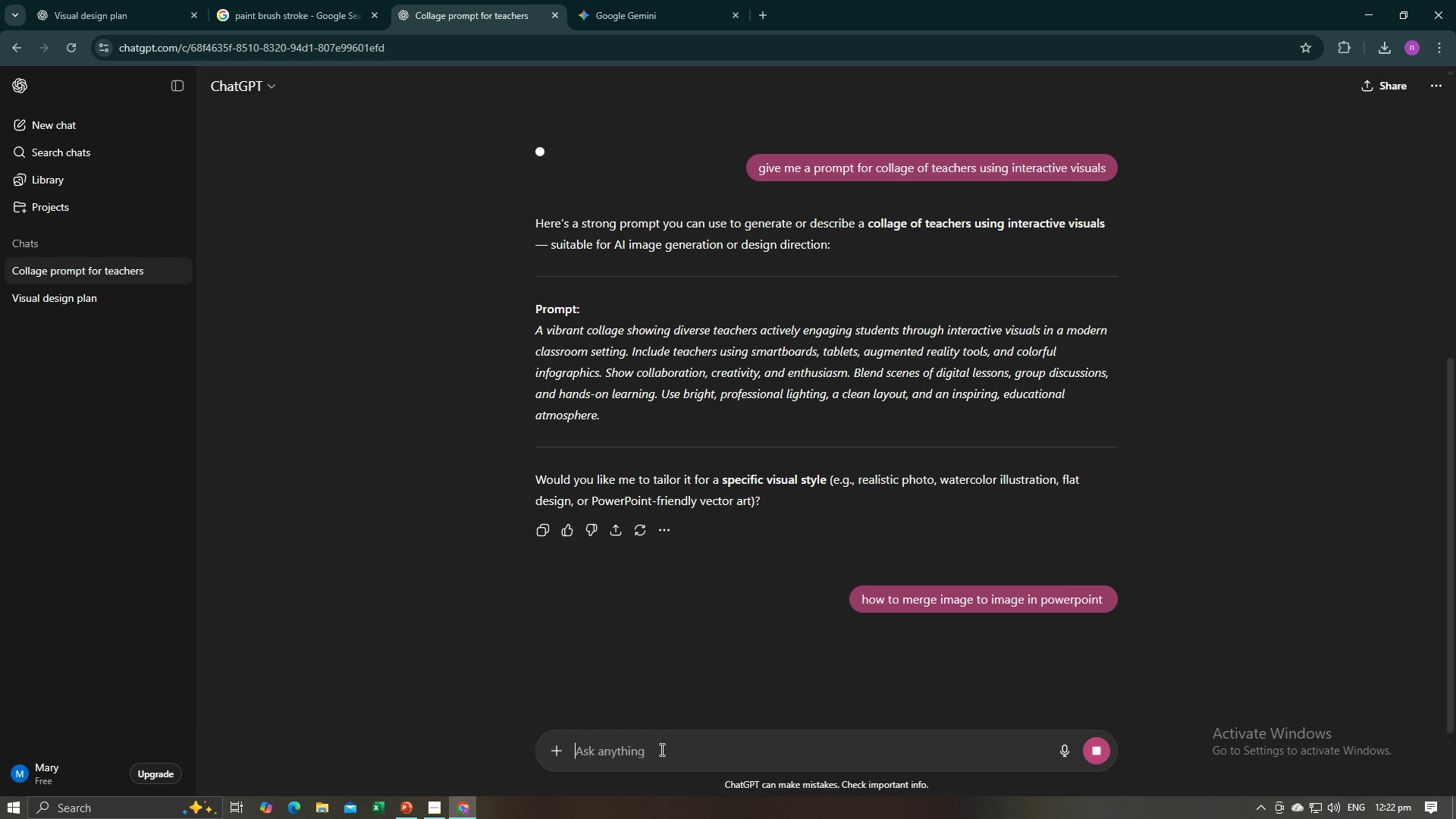 
key(Enter)
 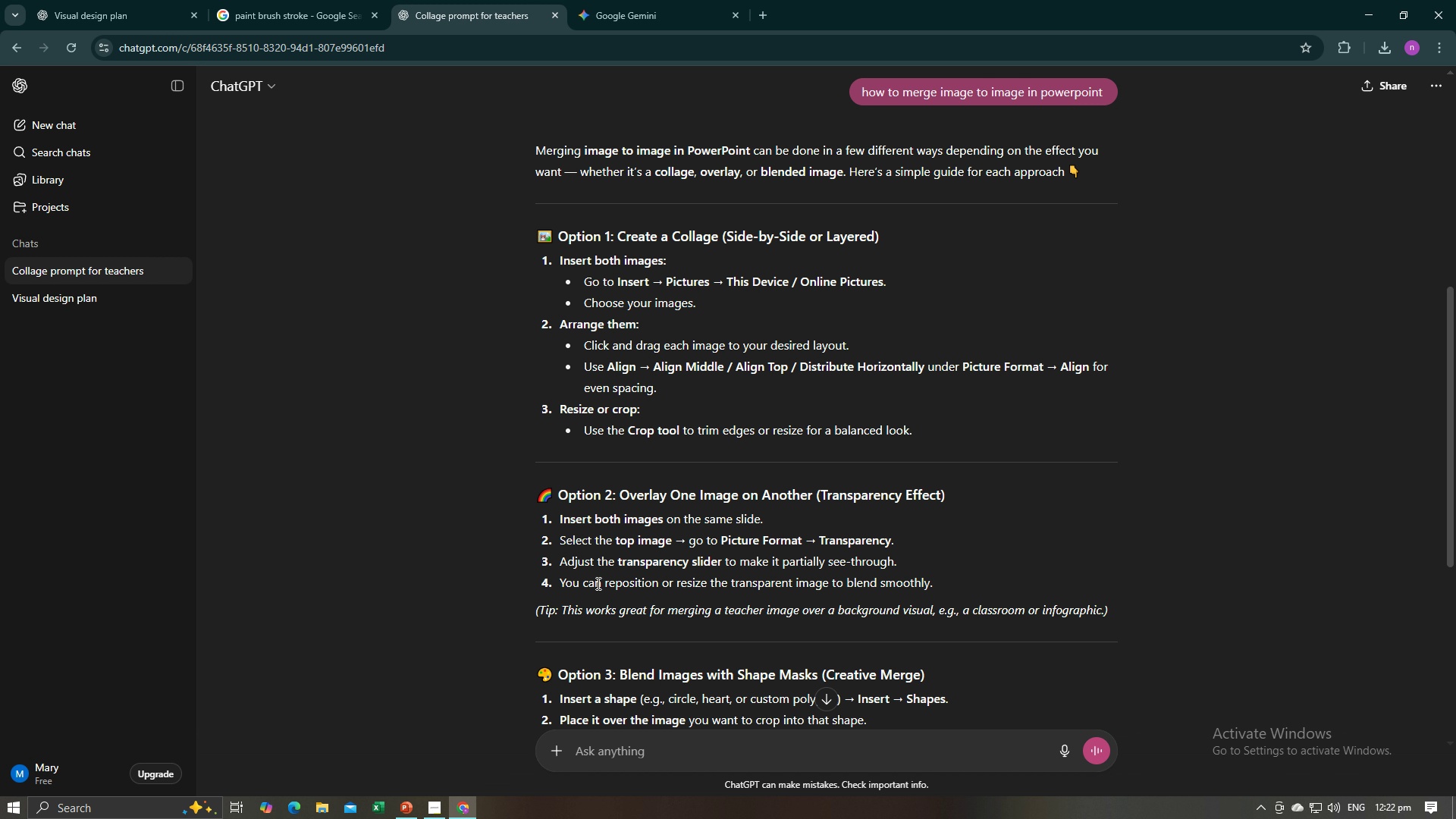 
wait(47.7)
 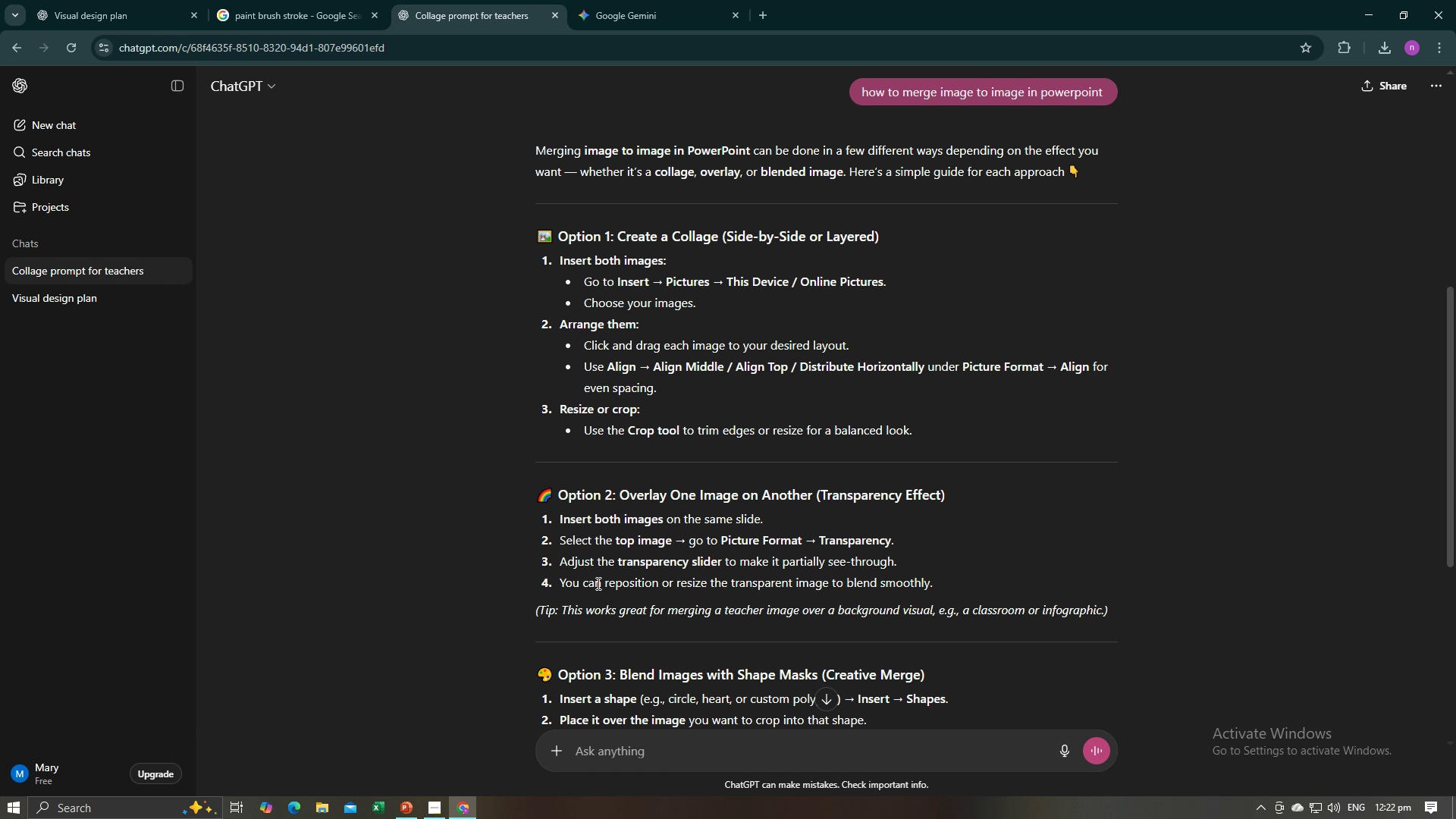 
scroll: coordinate [564, 602], scroll_direction: down, amount: 2.0
 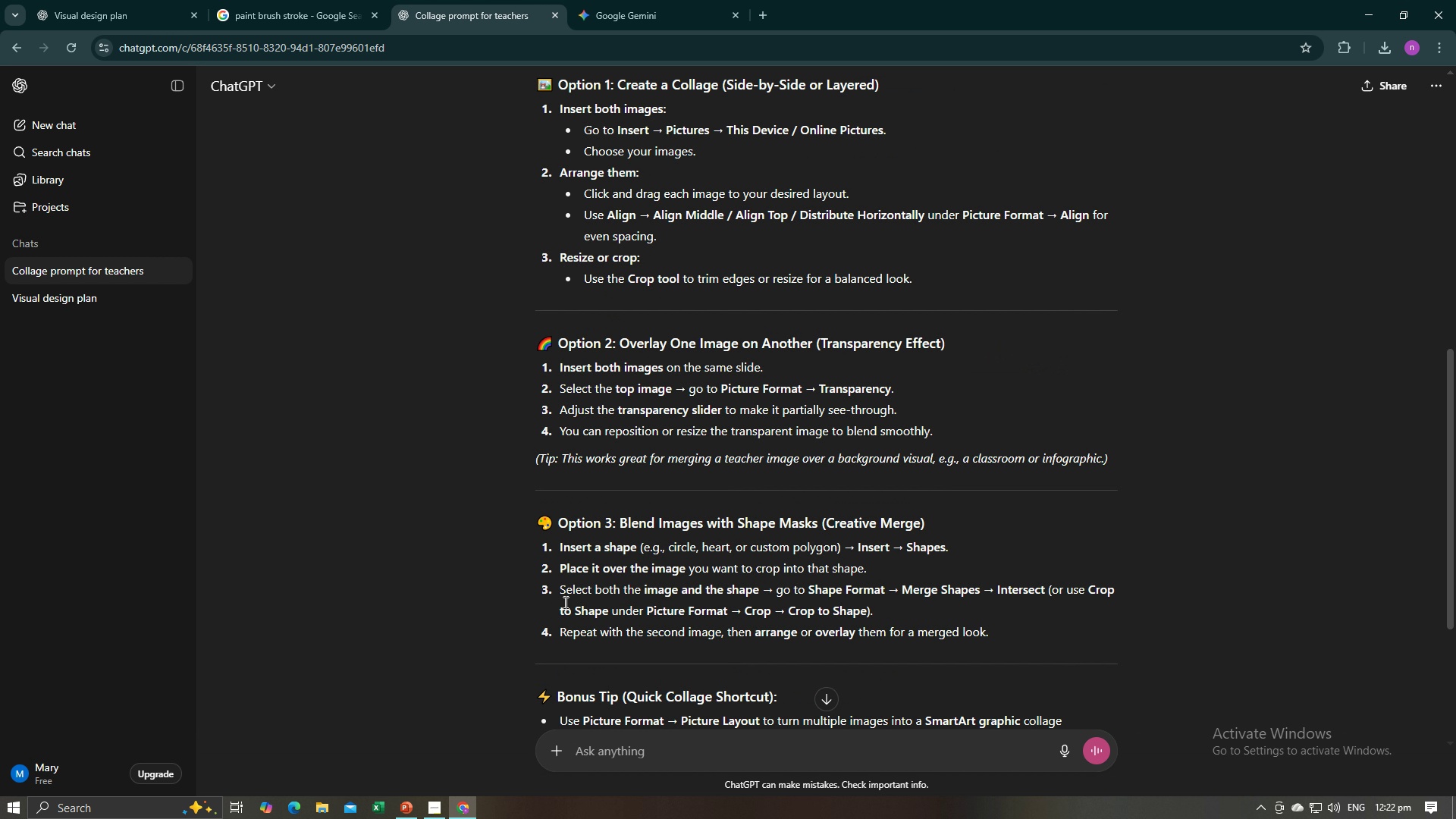 
scroll: coordinate [564, 602], scroll_direction: up, amount: 1.0